 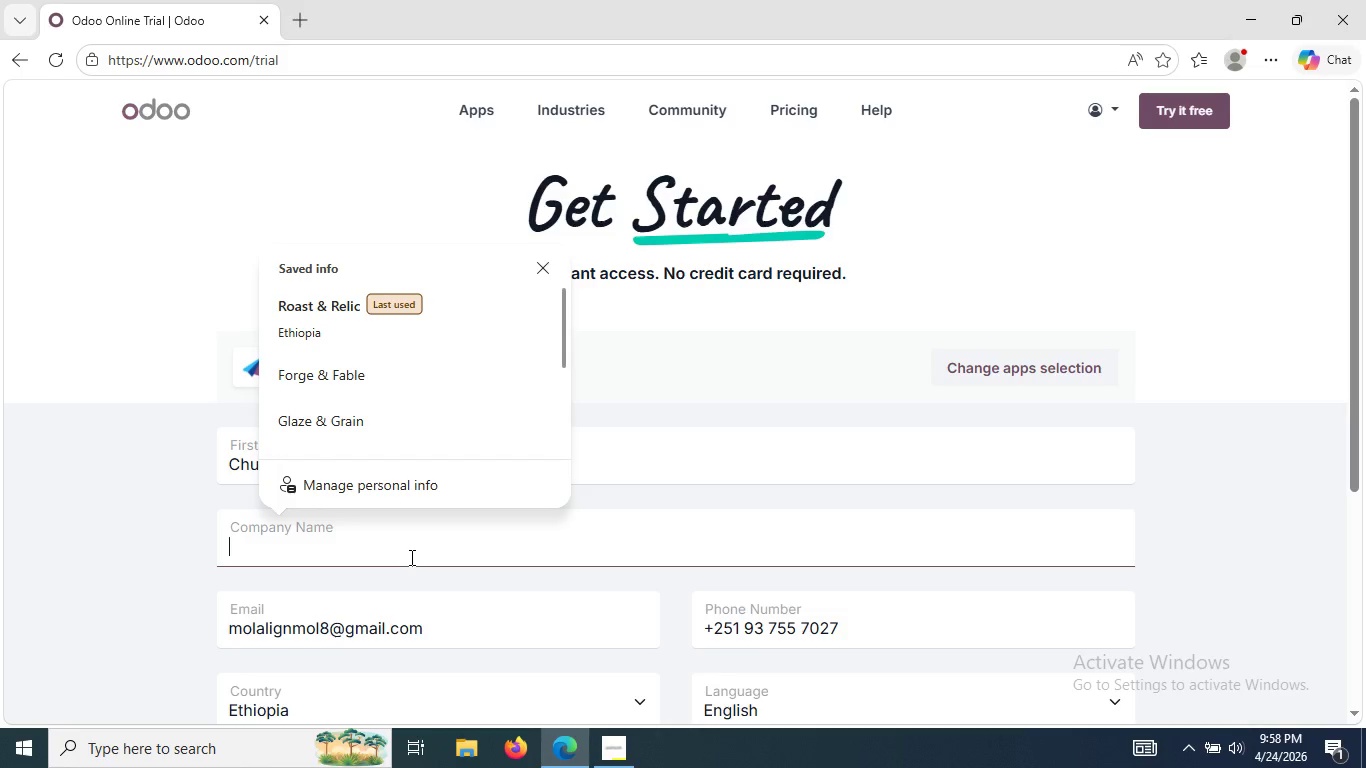 
key(Control+V)
 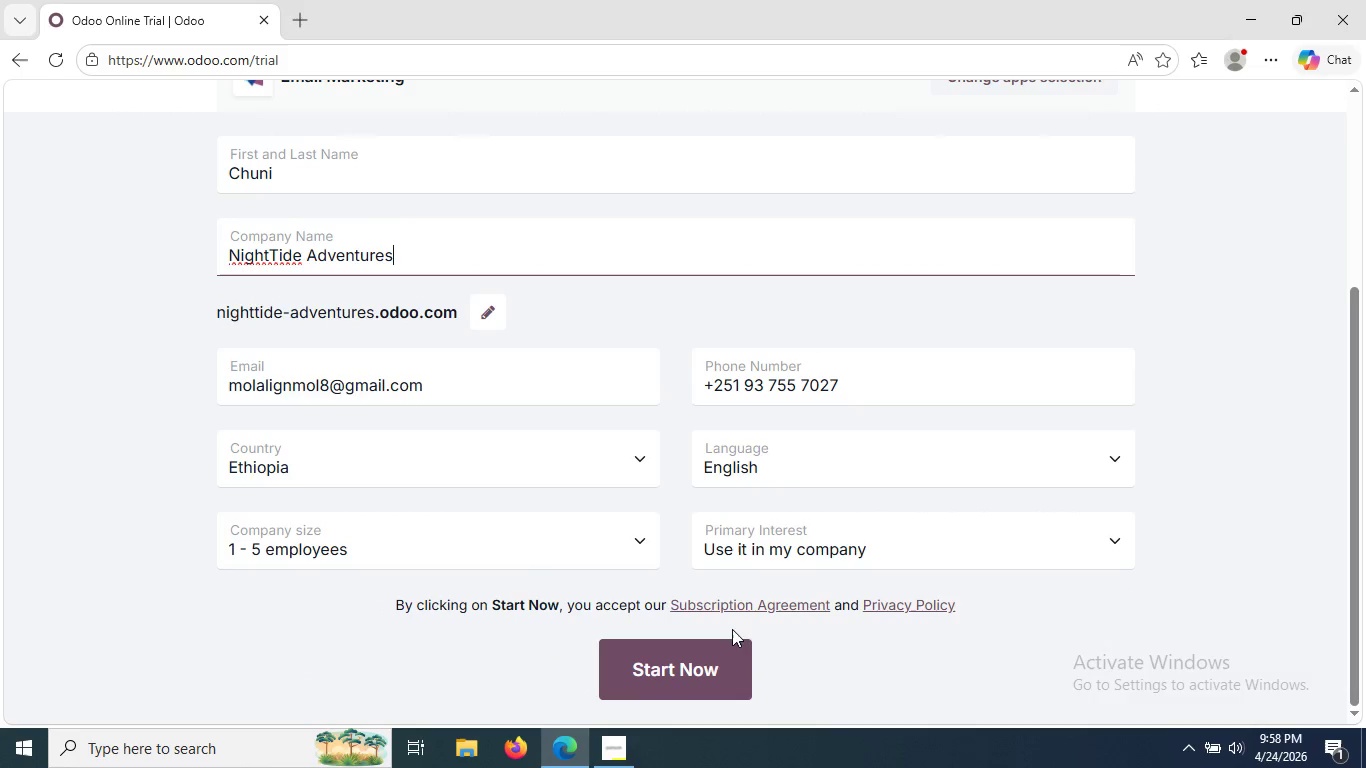 
left_click([706, 654])
 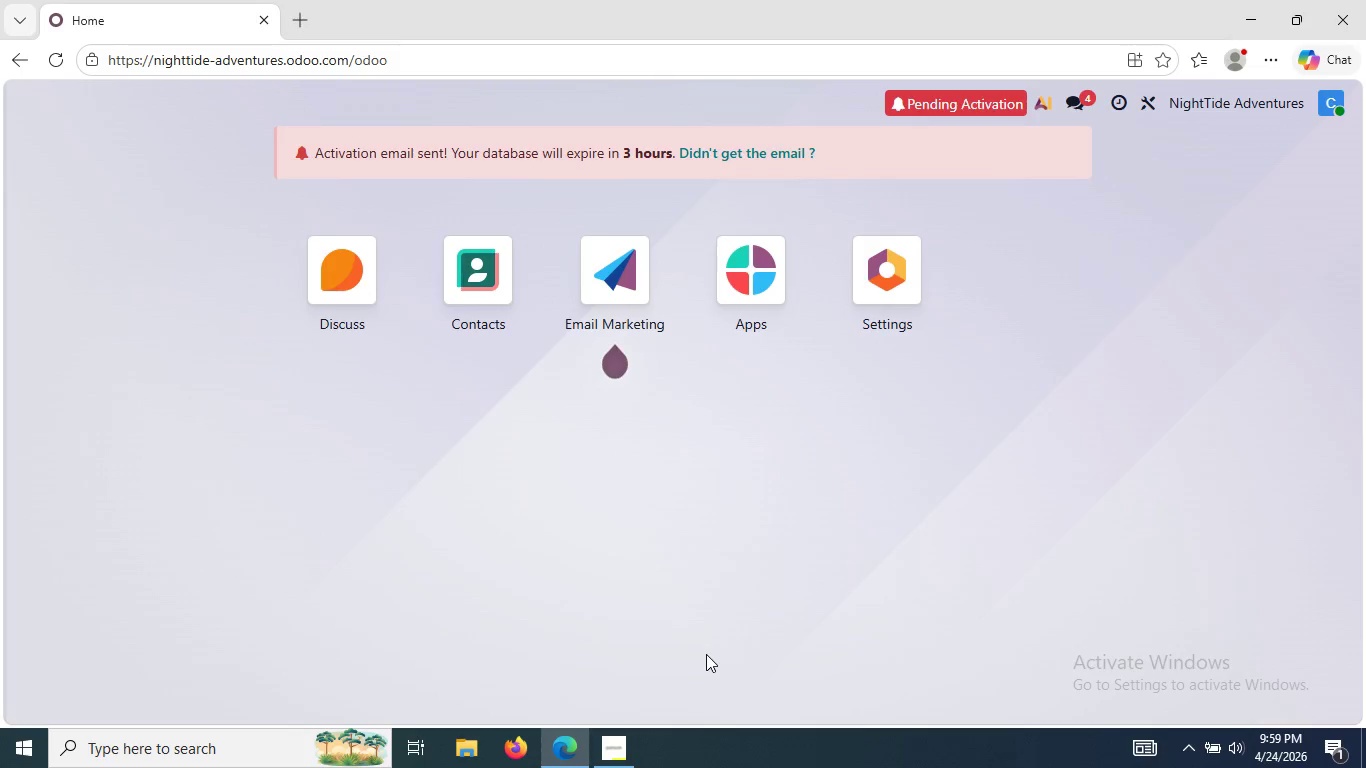 
wait(33.16)
 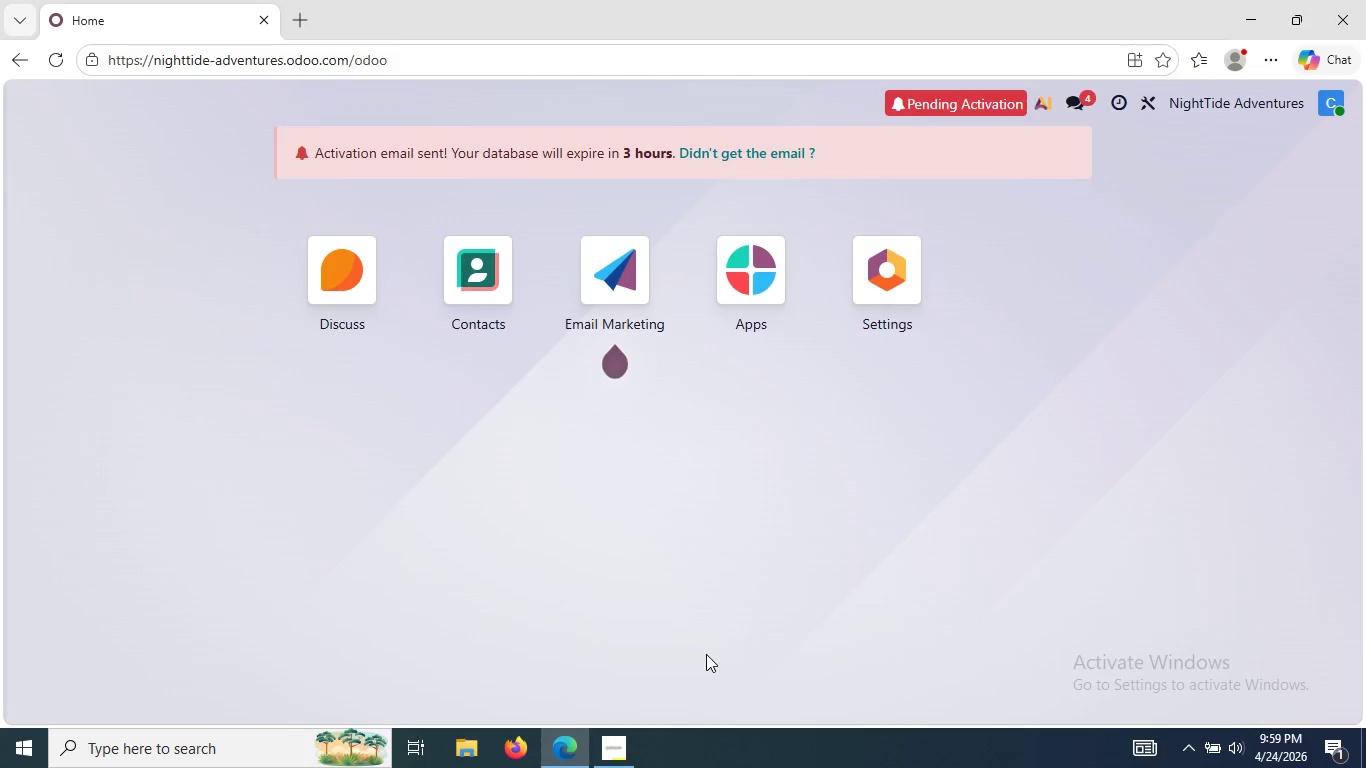 
left_click([619, 297])
 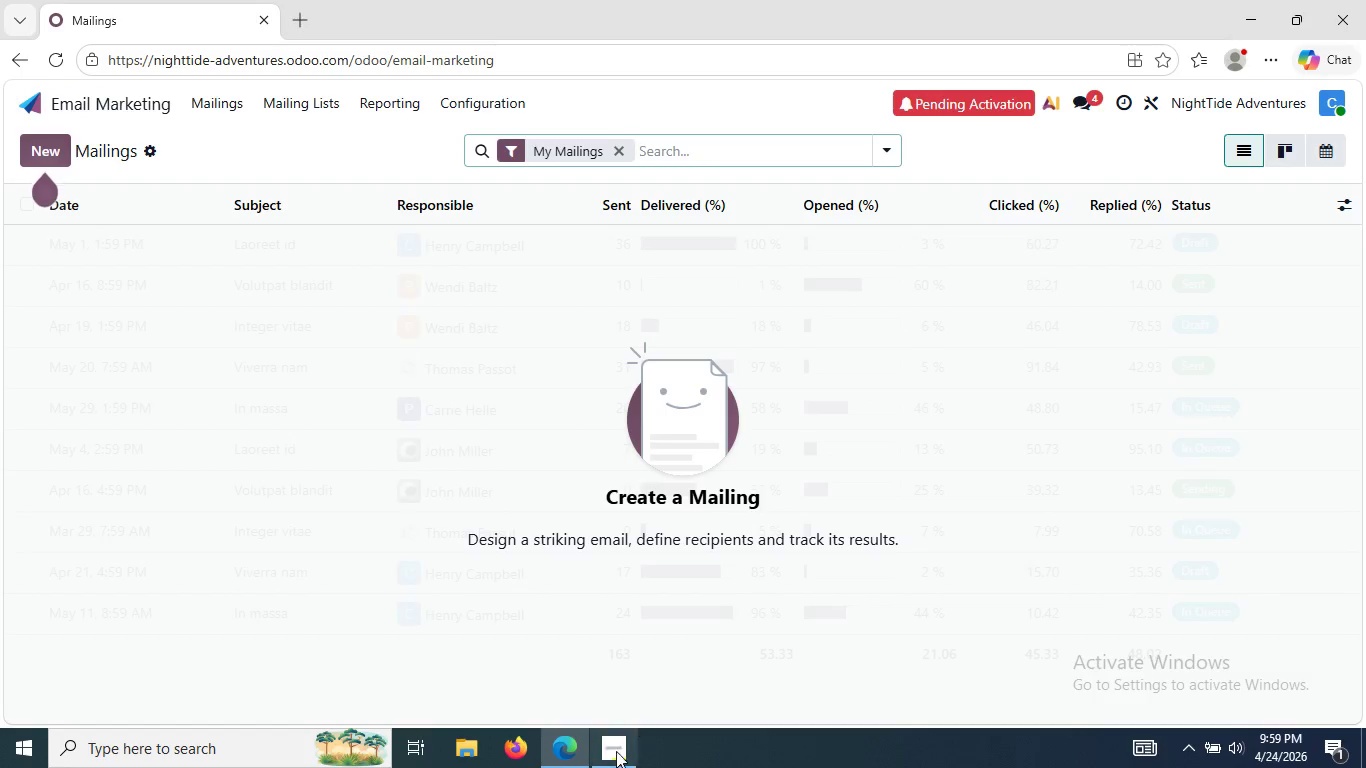 
left_click([614, 767])